 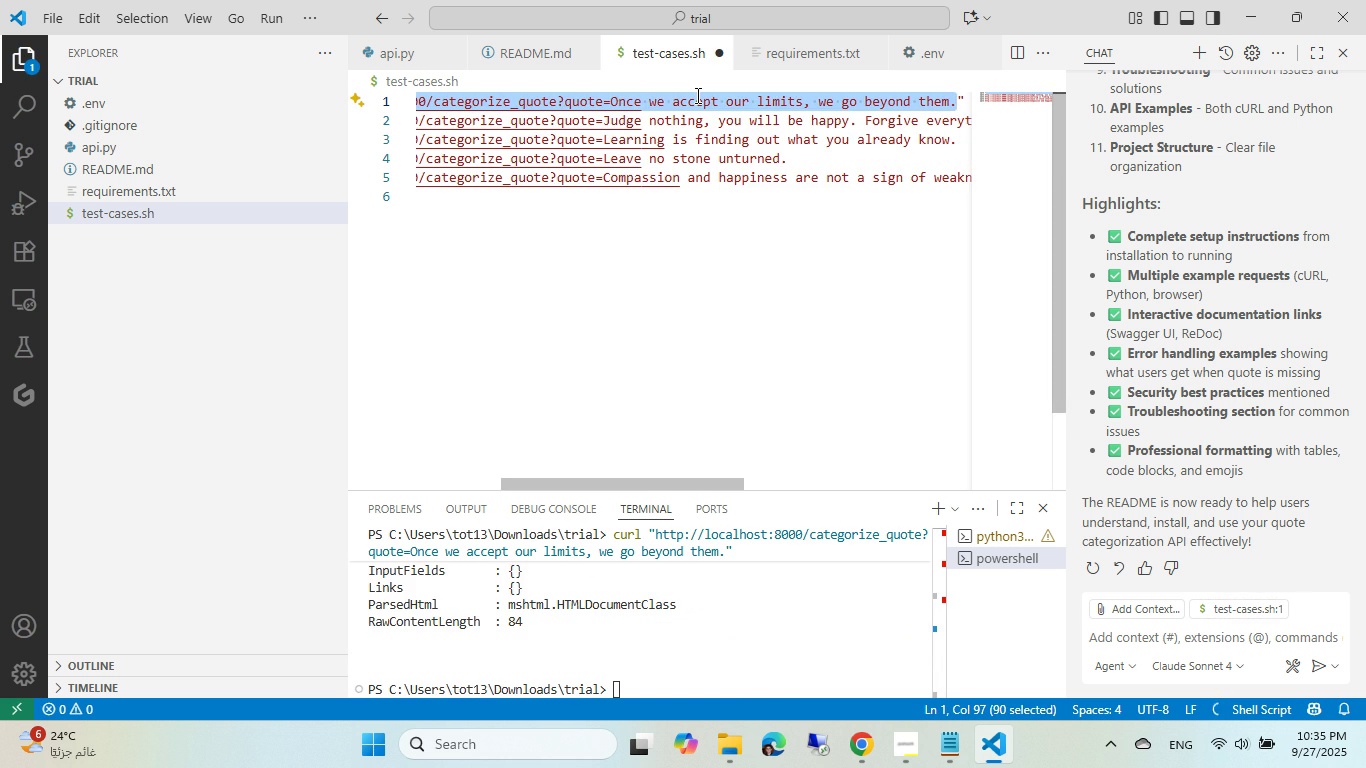 
scroll: coordinate [594, 609], scroll_direction: up, amount: 5.0
 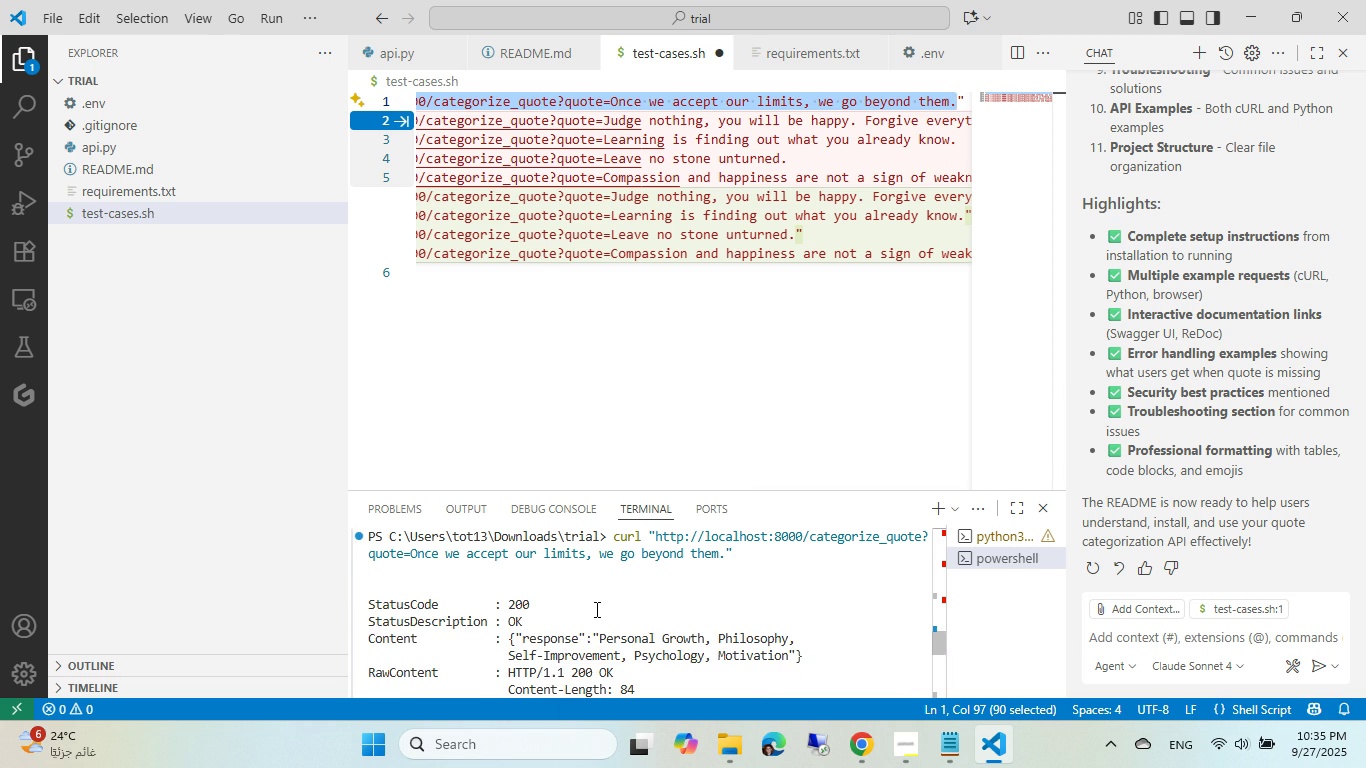 
scroll: coordinate [595, 609], scroll_direction: down, amount: 1.0
 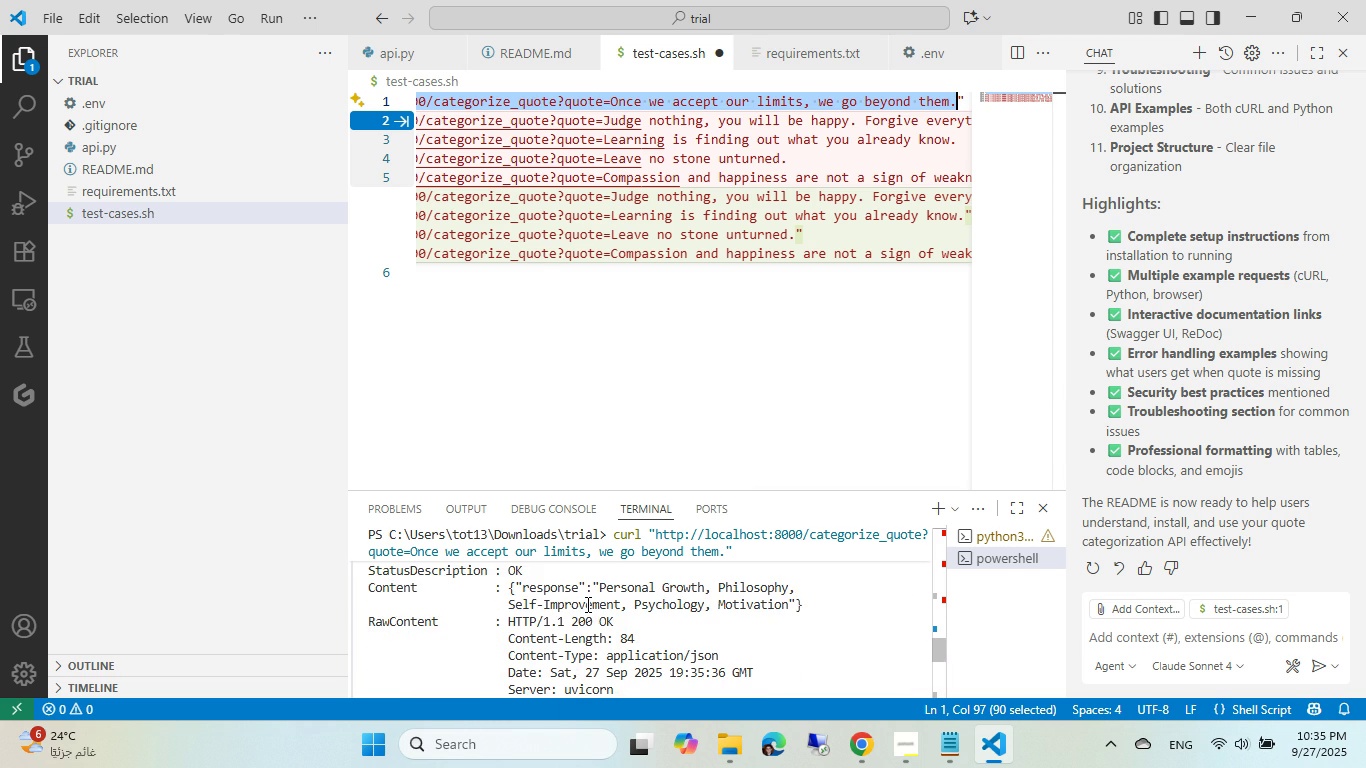 
scroll: coordinate [586, 604], scroll_direction: up, amount: 1.0
 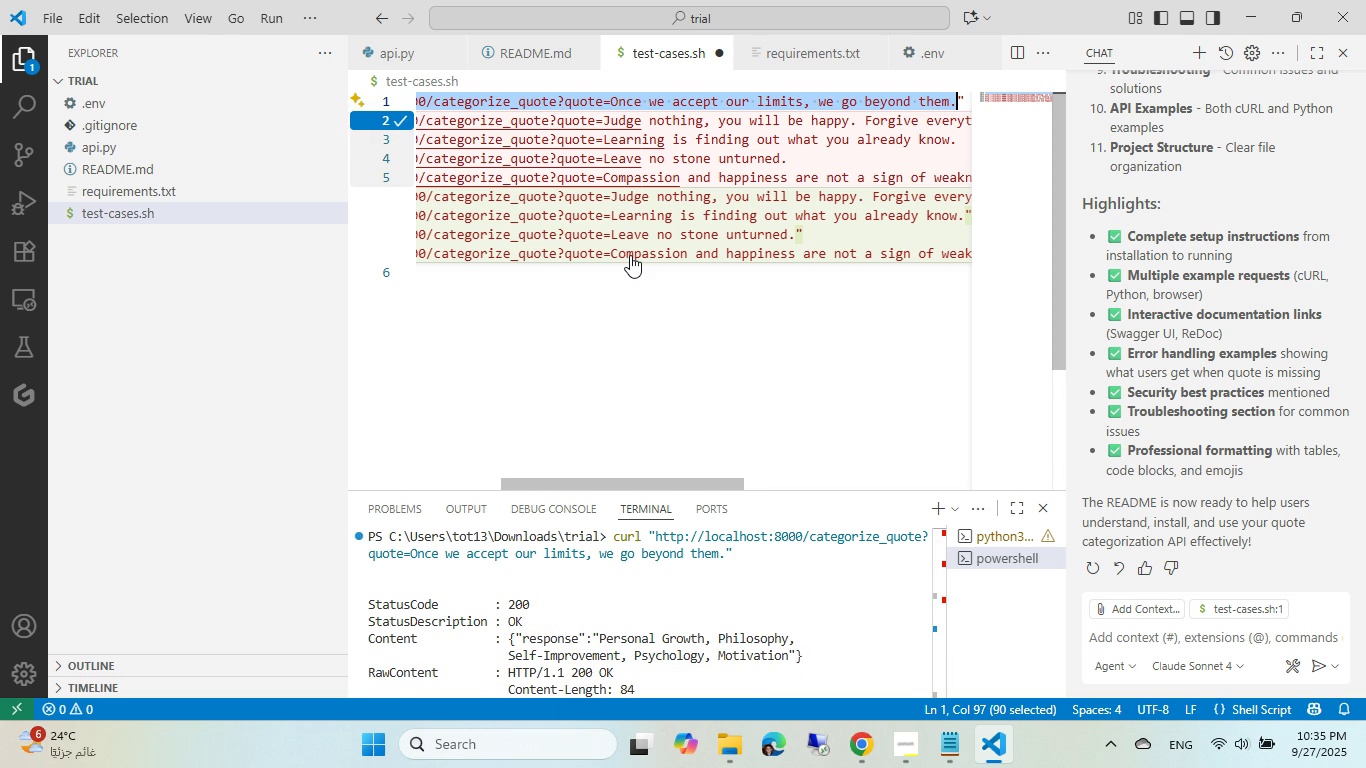 
key(Tab)